 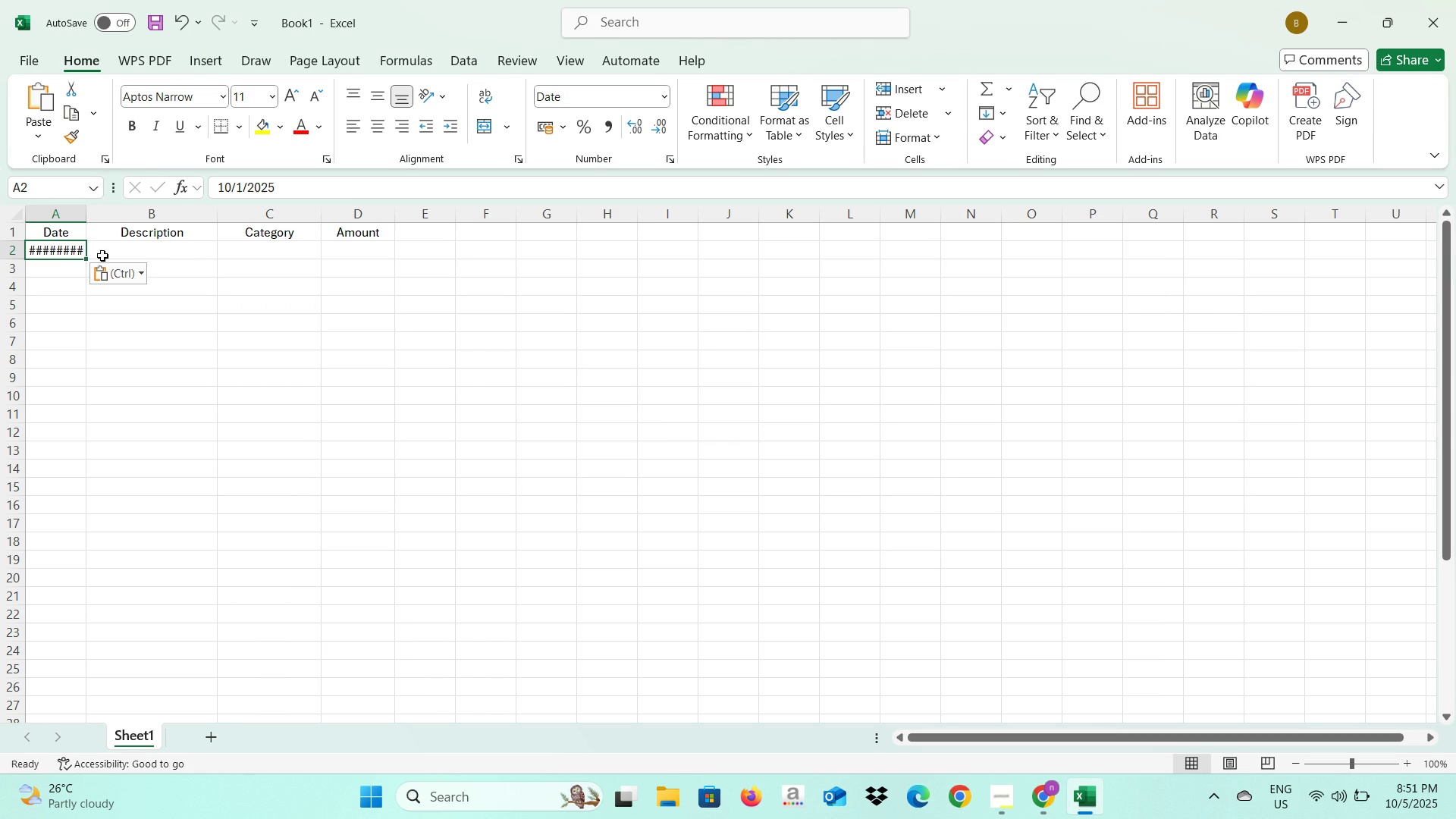 
left_click([39, 241])
 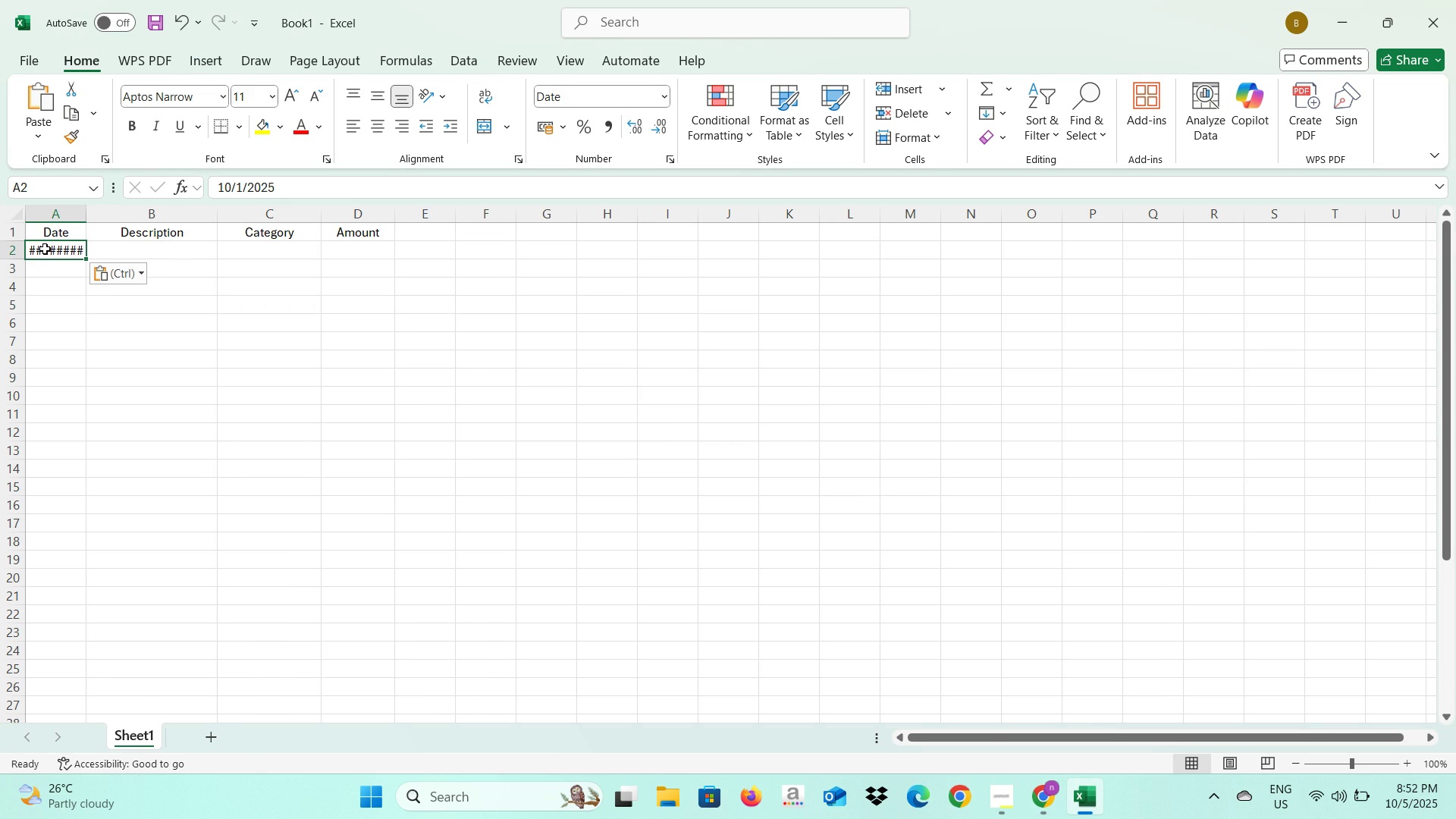 
left_click([45, 249])
 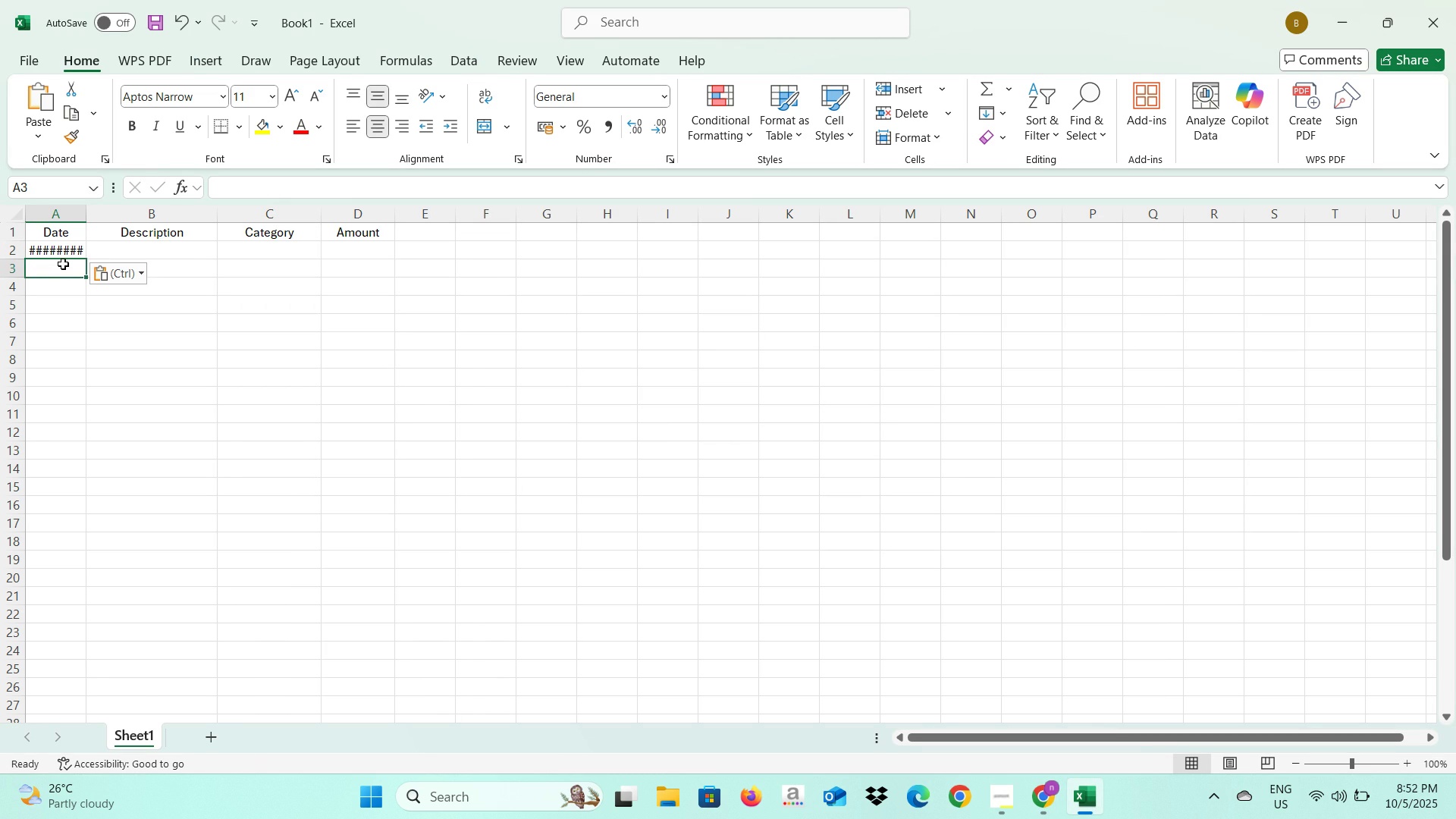 
left_click([62, 255])
 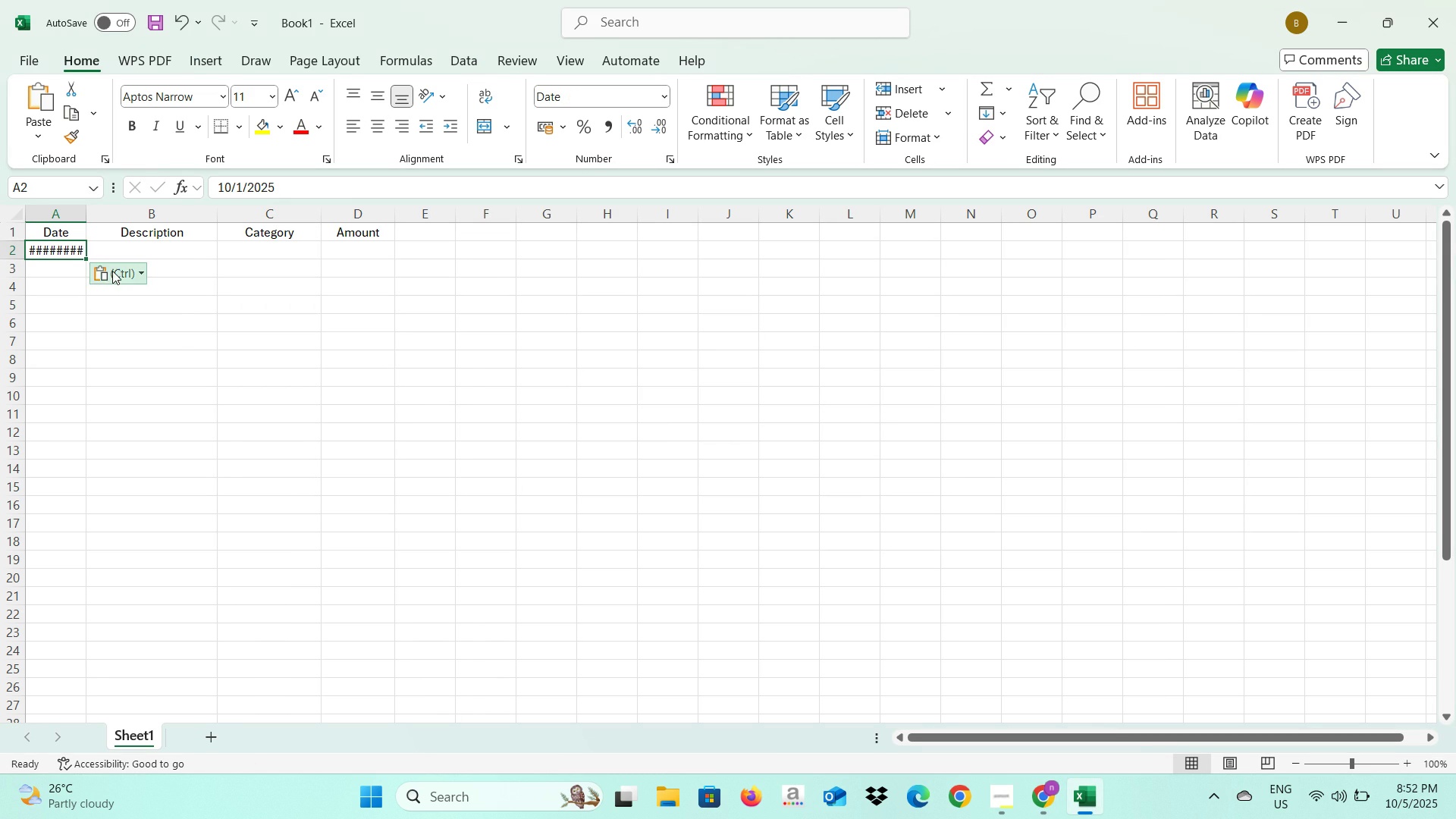 
left_click([112, 271])
 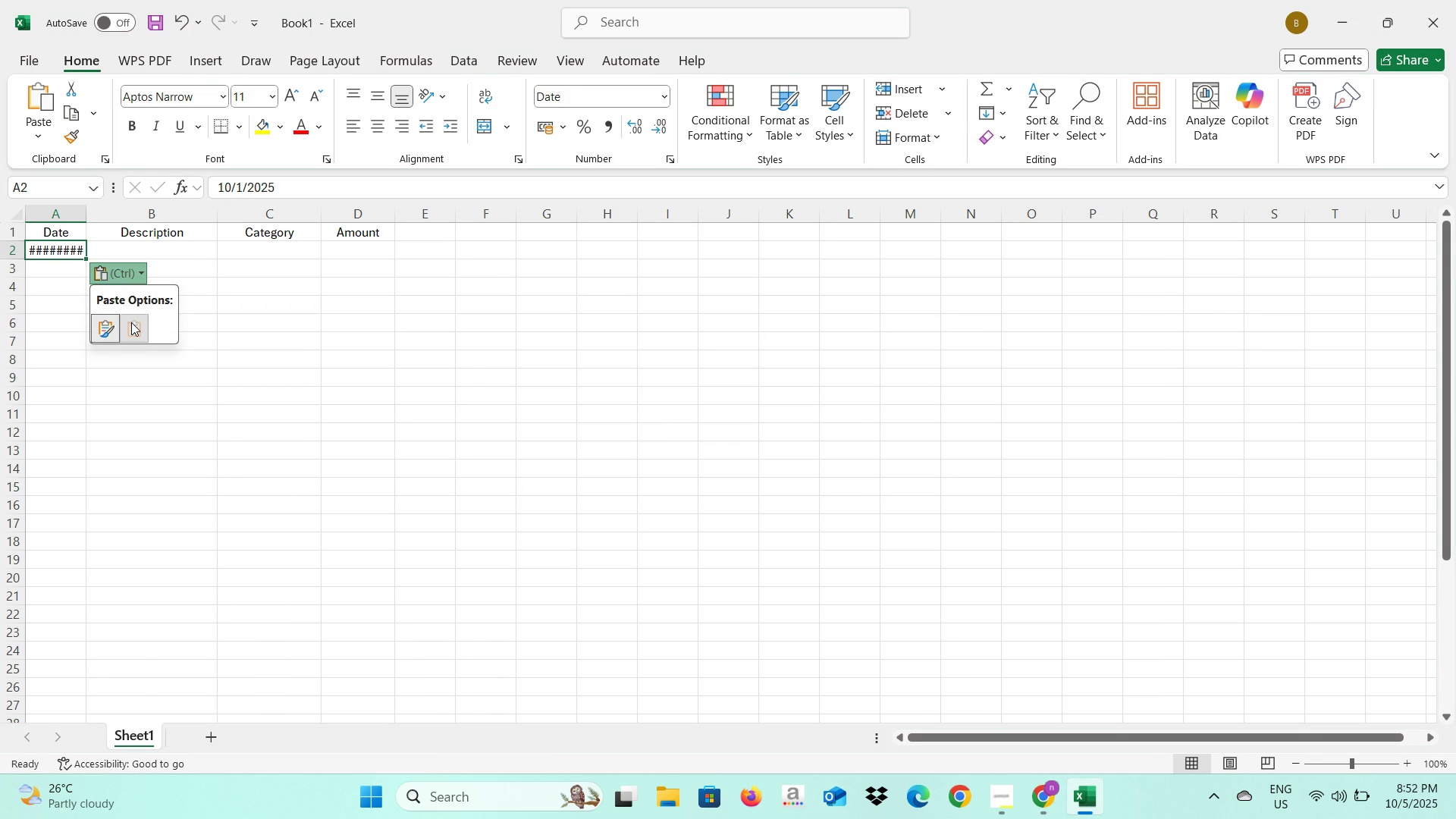 
left_click([131, 322])
 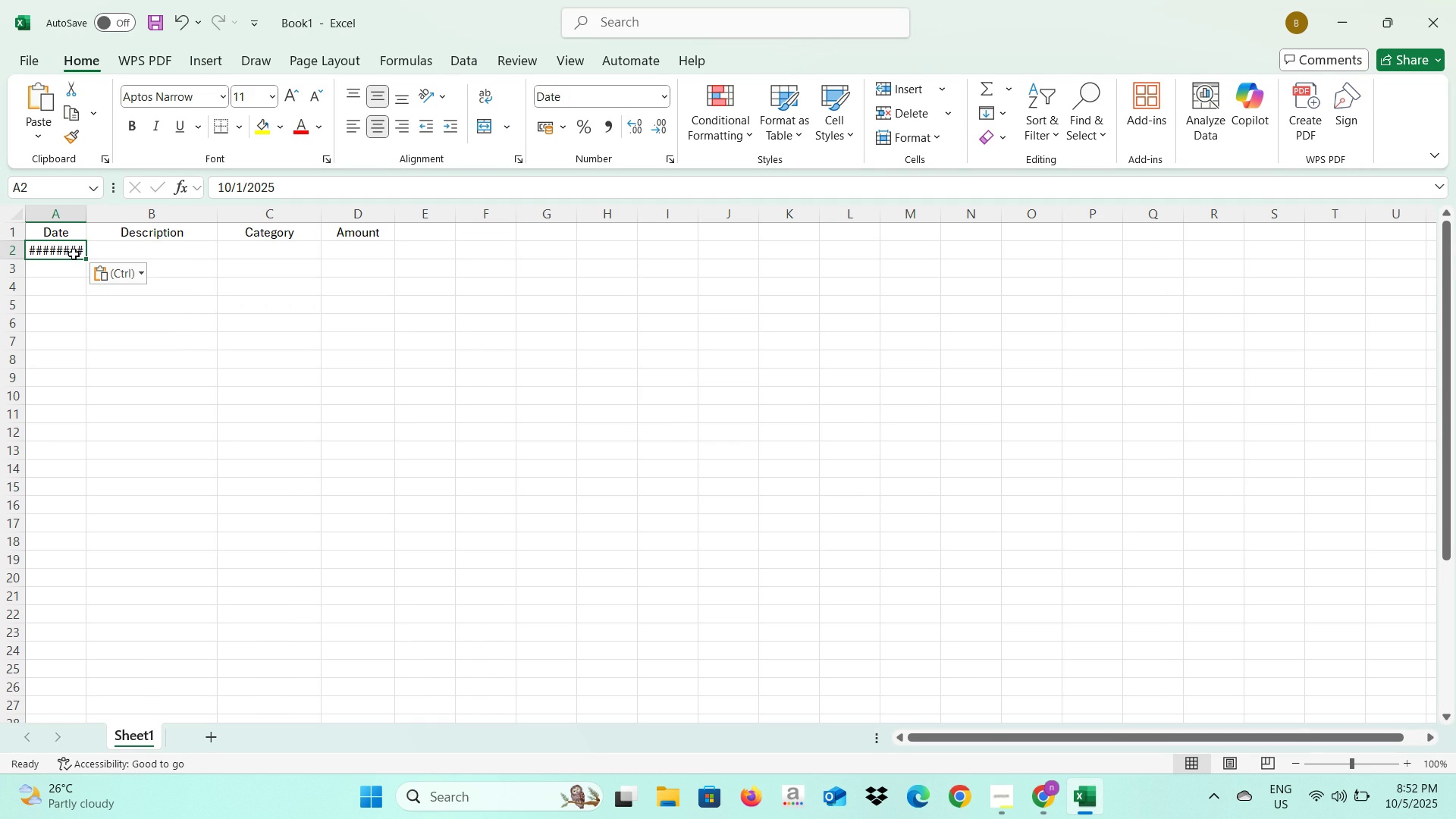 
left_click([74, 254])
 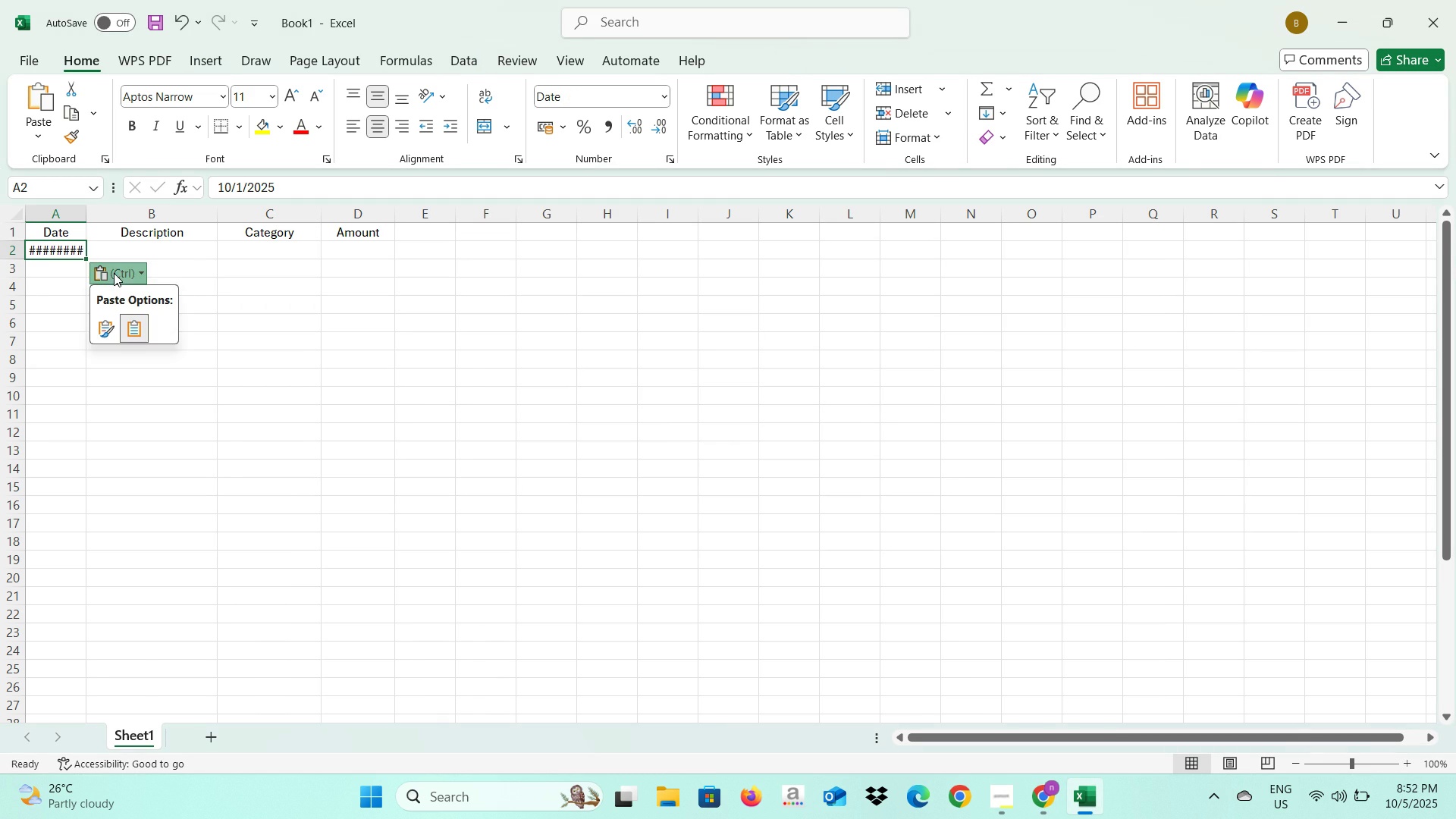 
left_click([114, 273])
 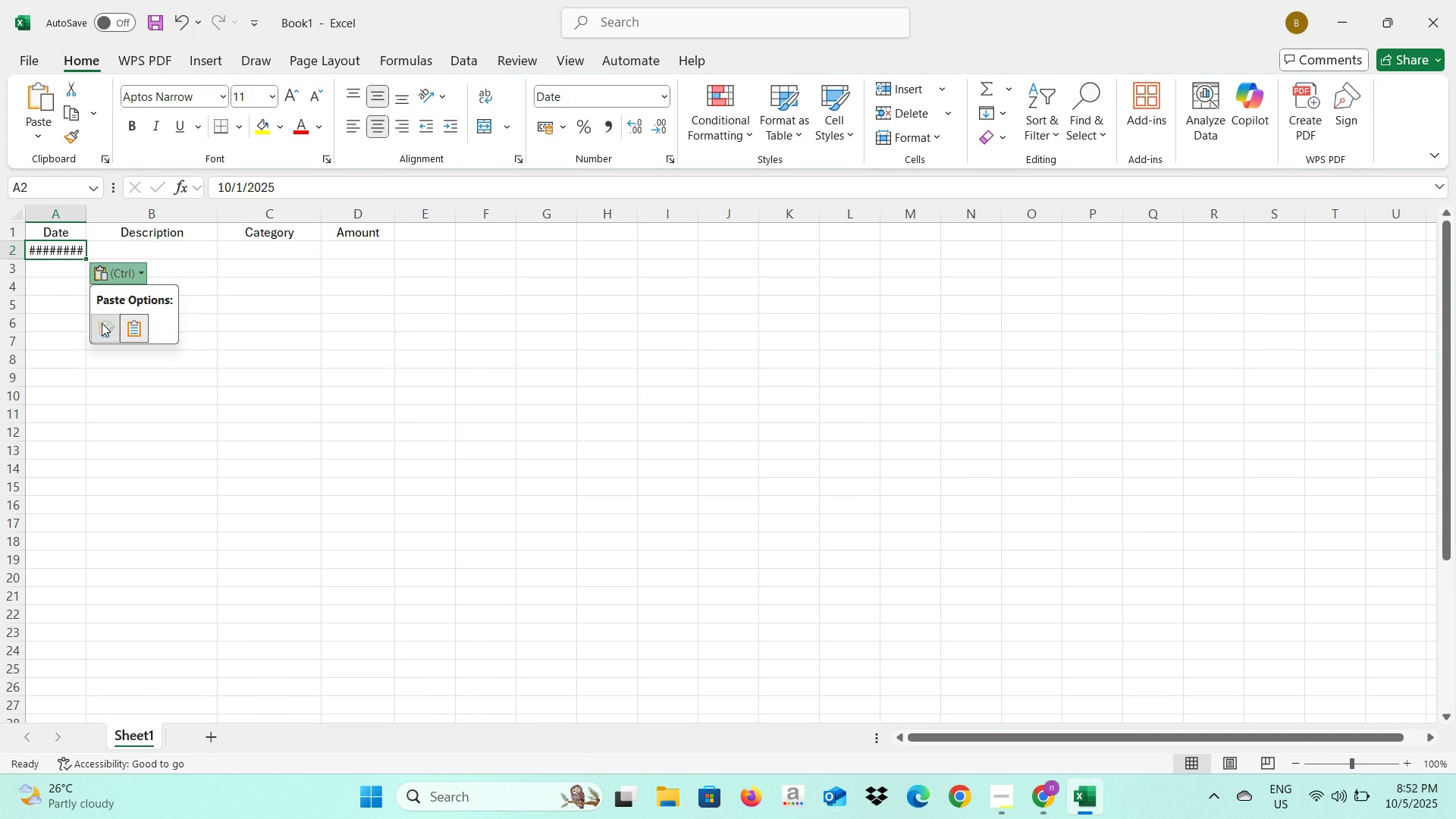 
left_click([102, 323])
 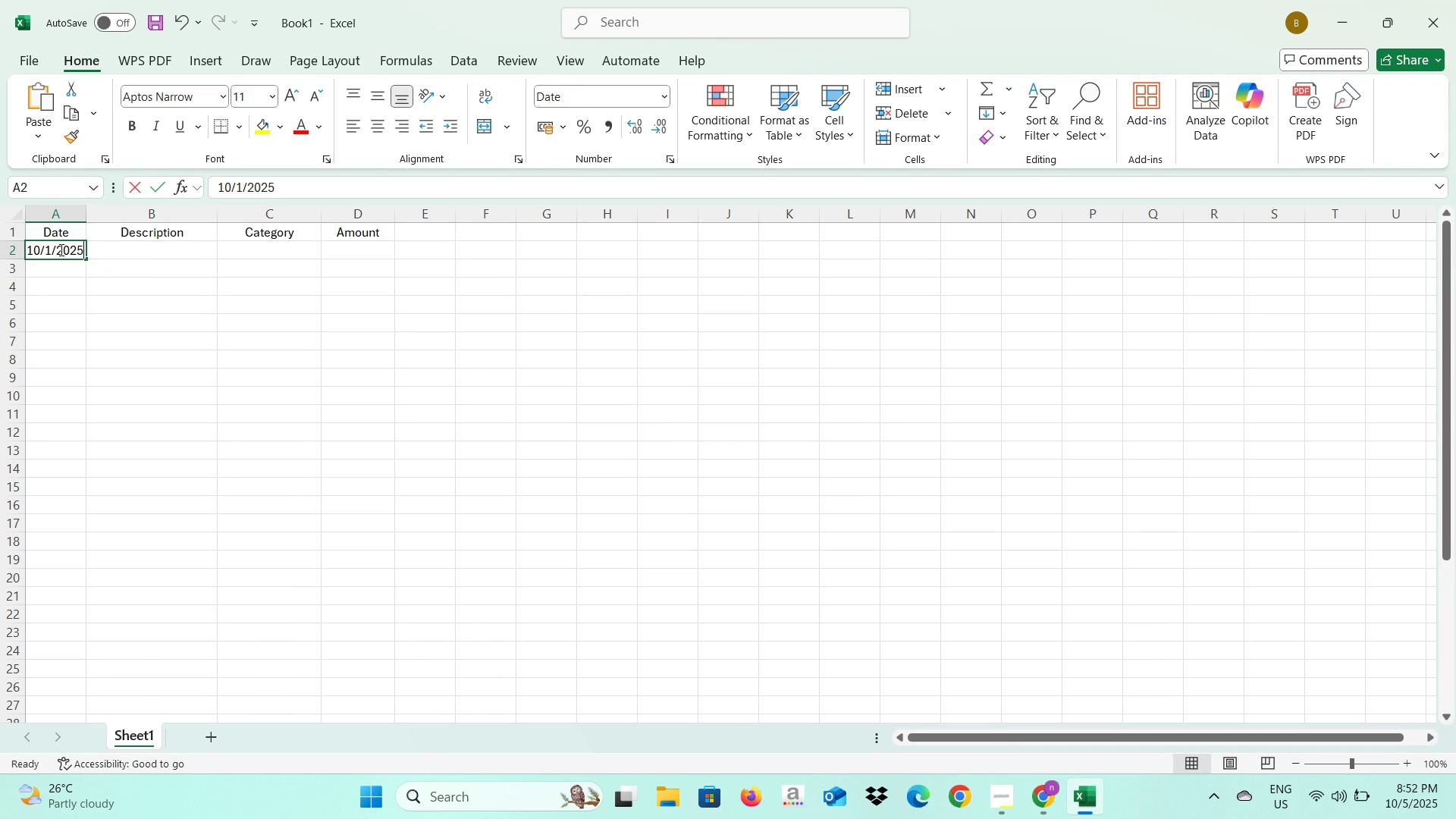 
double_click([60, 249])
 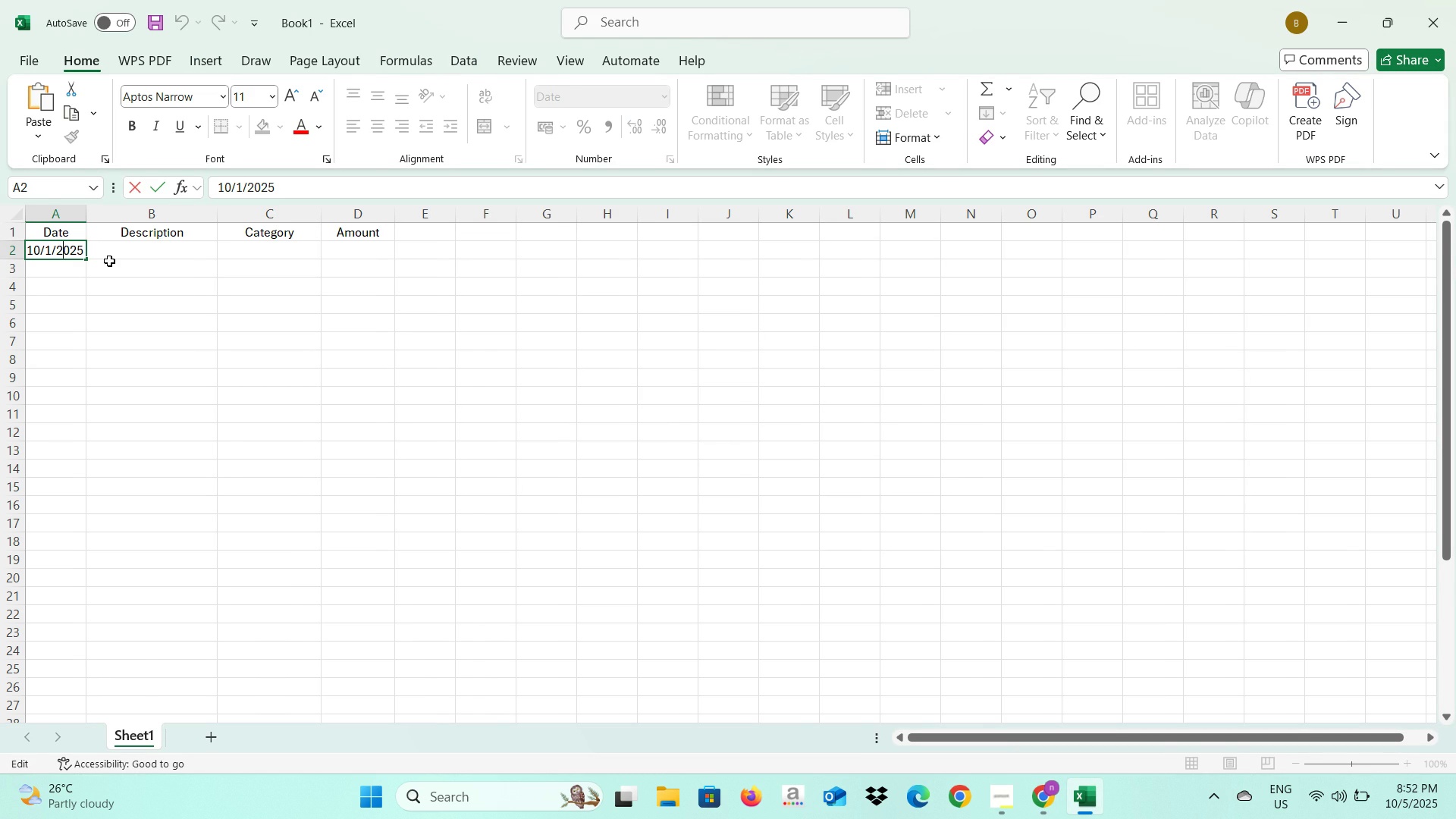 
left_click([115, 257])
 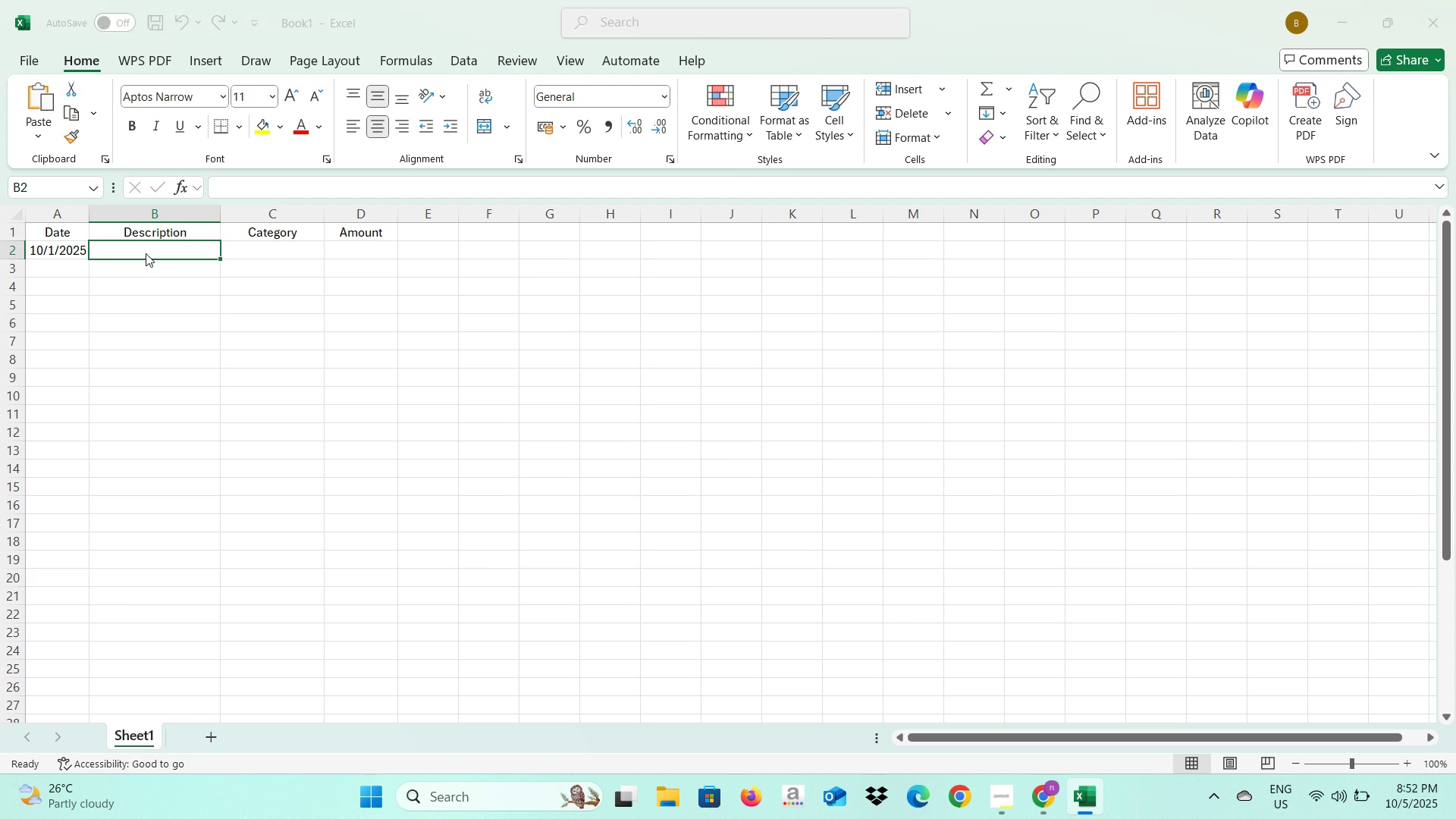 
key(Alt+AltLeft)
 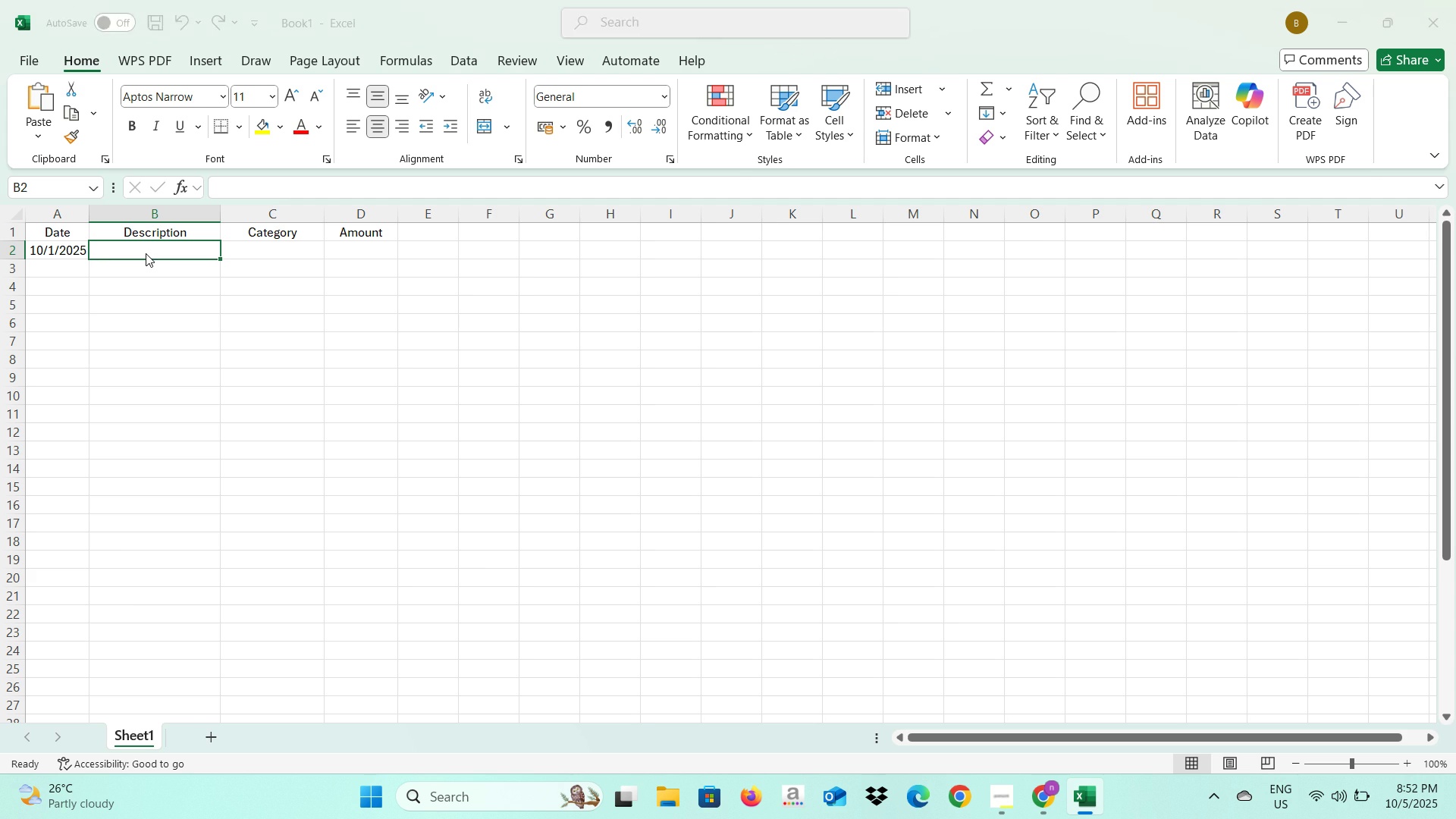 
key(Alt+Tab)